 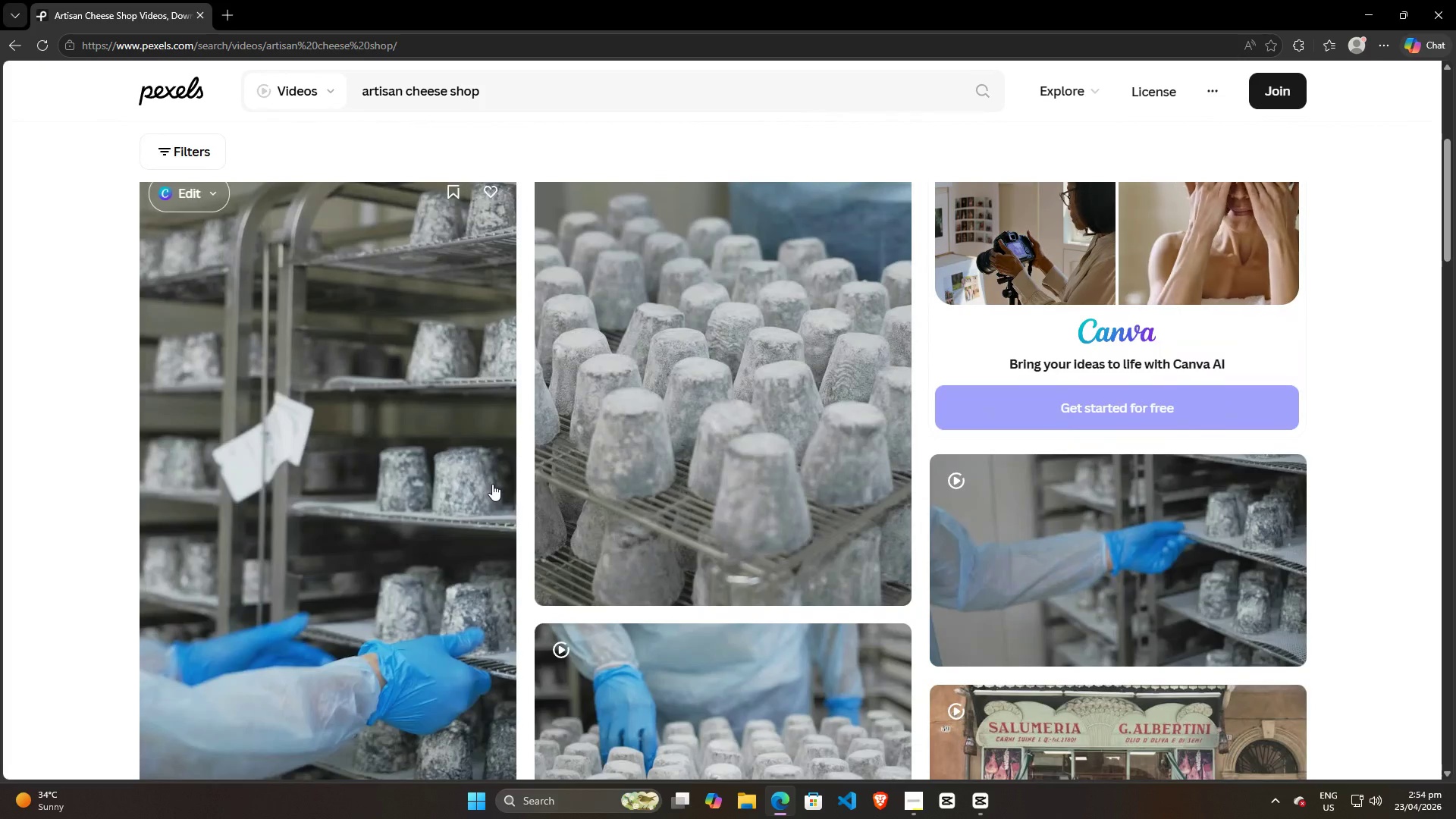 
scroll: coordinate [535, 490], scroll_direction: down, amount: 6.0
 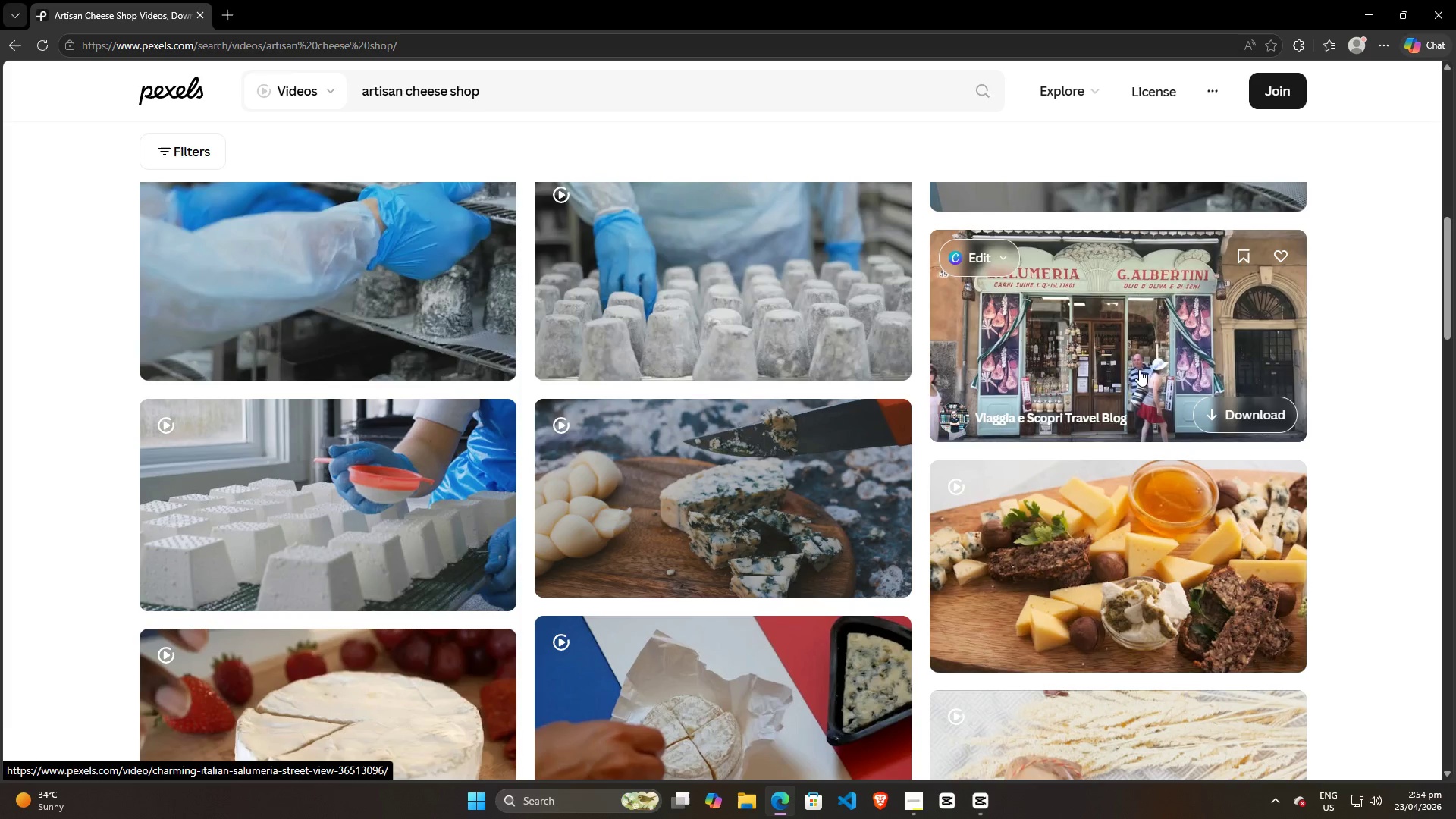 
wait(8.25)
 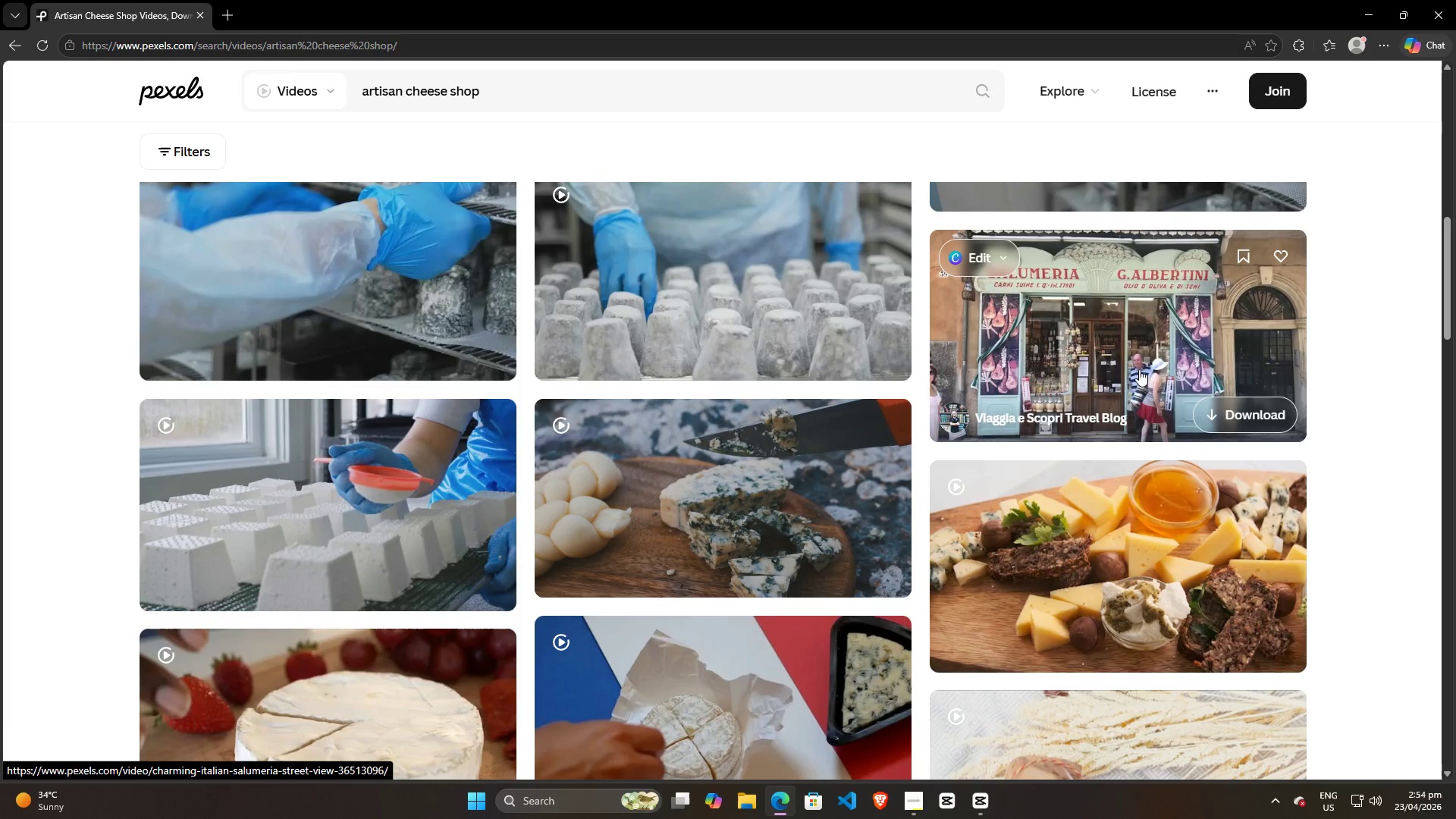 
scroll: coordinate [1118, 403], scroll_direction: down, amount: 14.0
 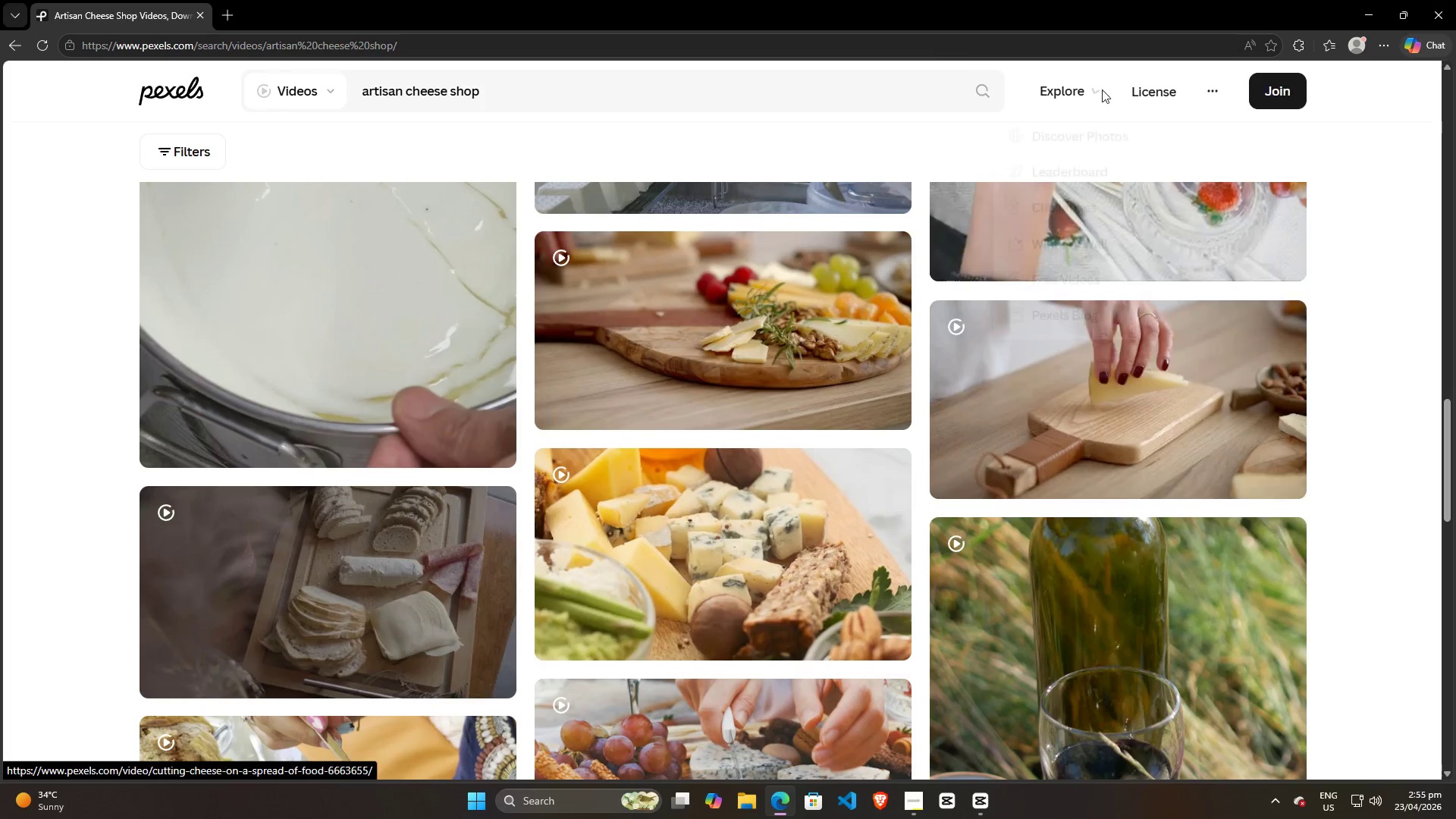 
scroll: coordinate [1216, 416], scroll_direction: up, amount: 13.0
 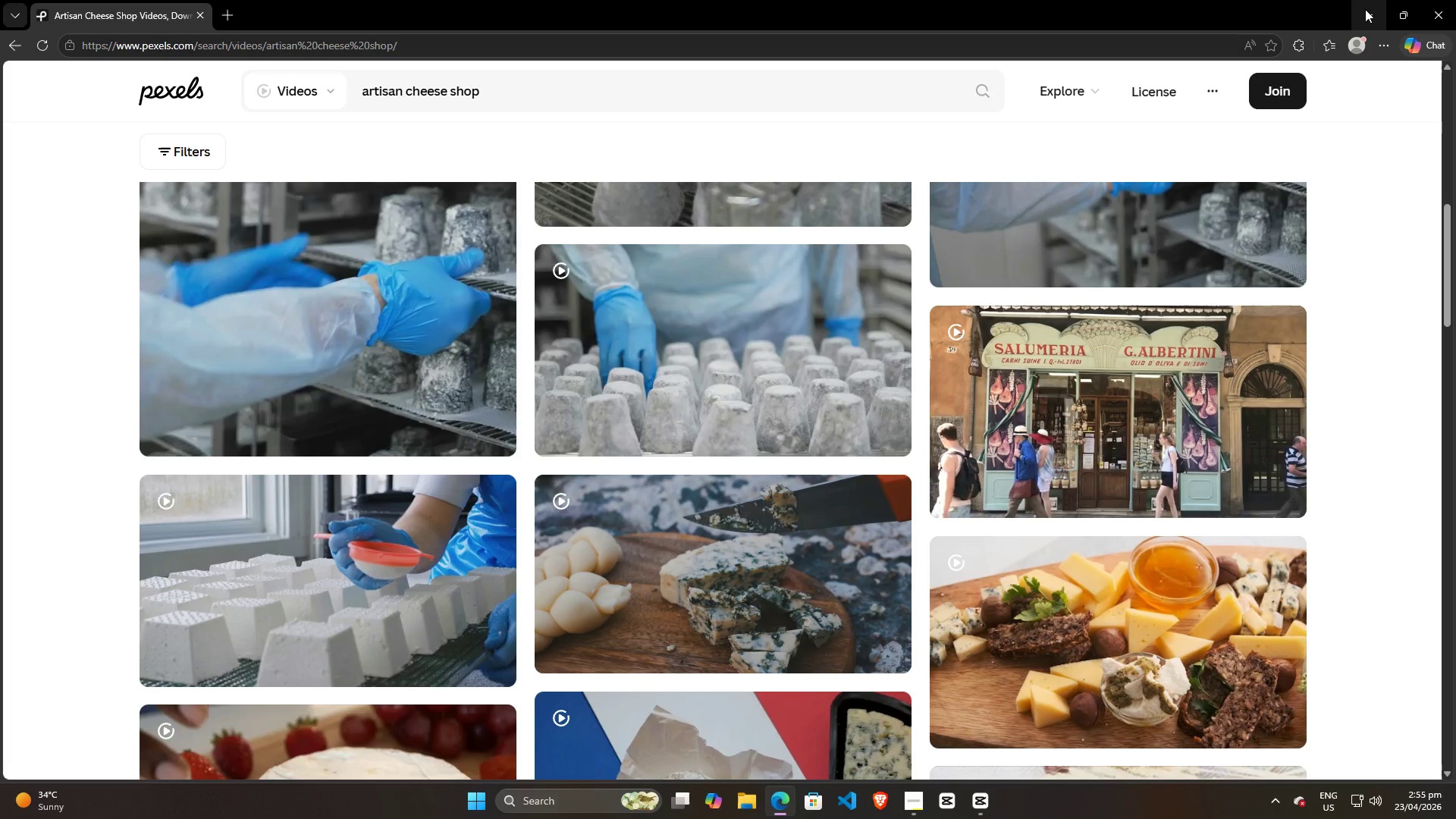 
left_click([1365, 9])
 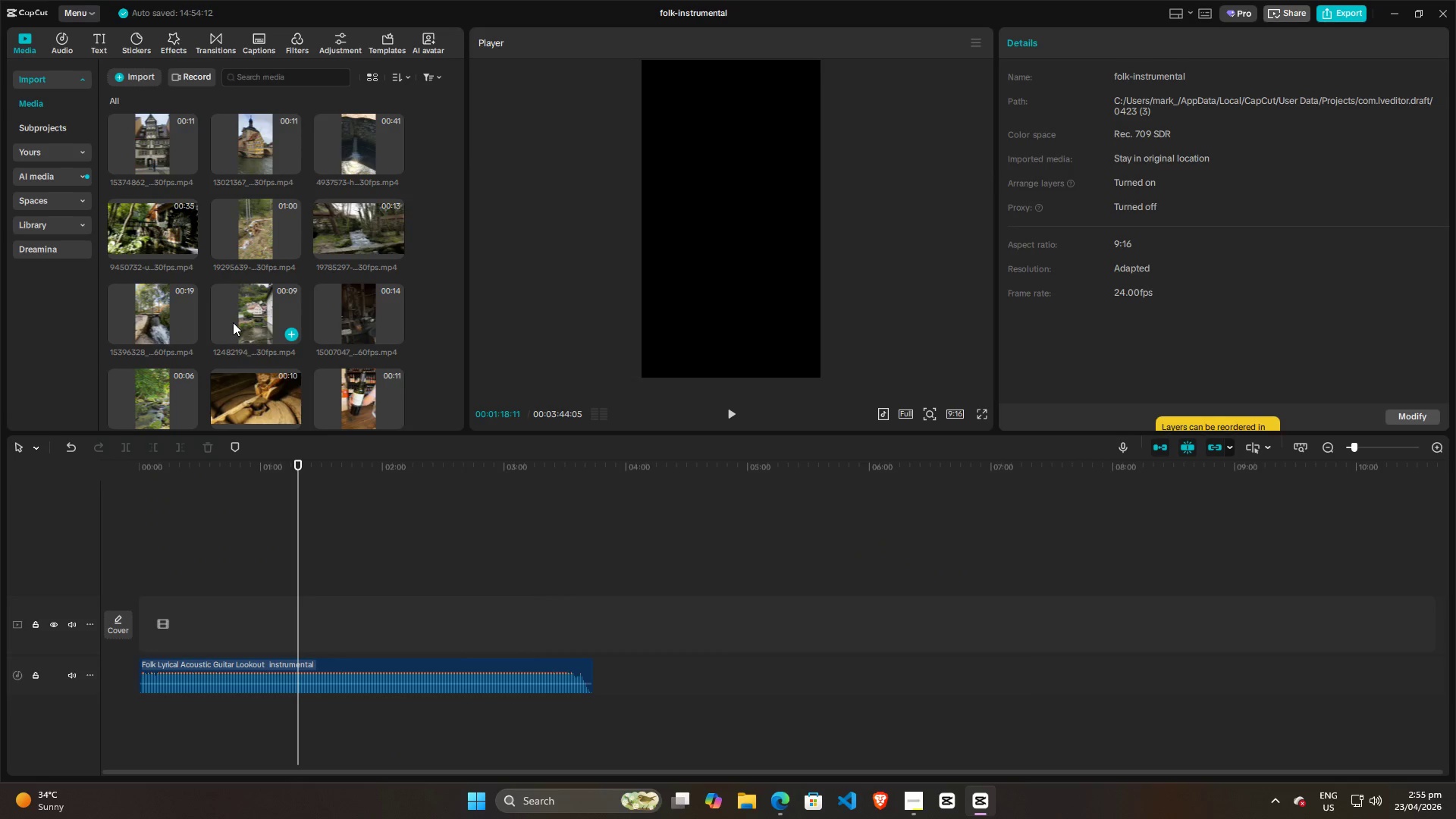 
left_click_drag(start_coordinate=[293, 535], to_coordinate=[0, 536])
 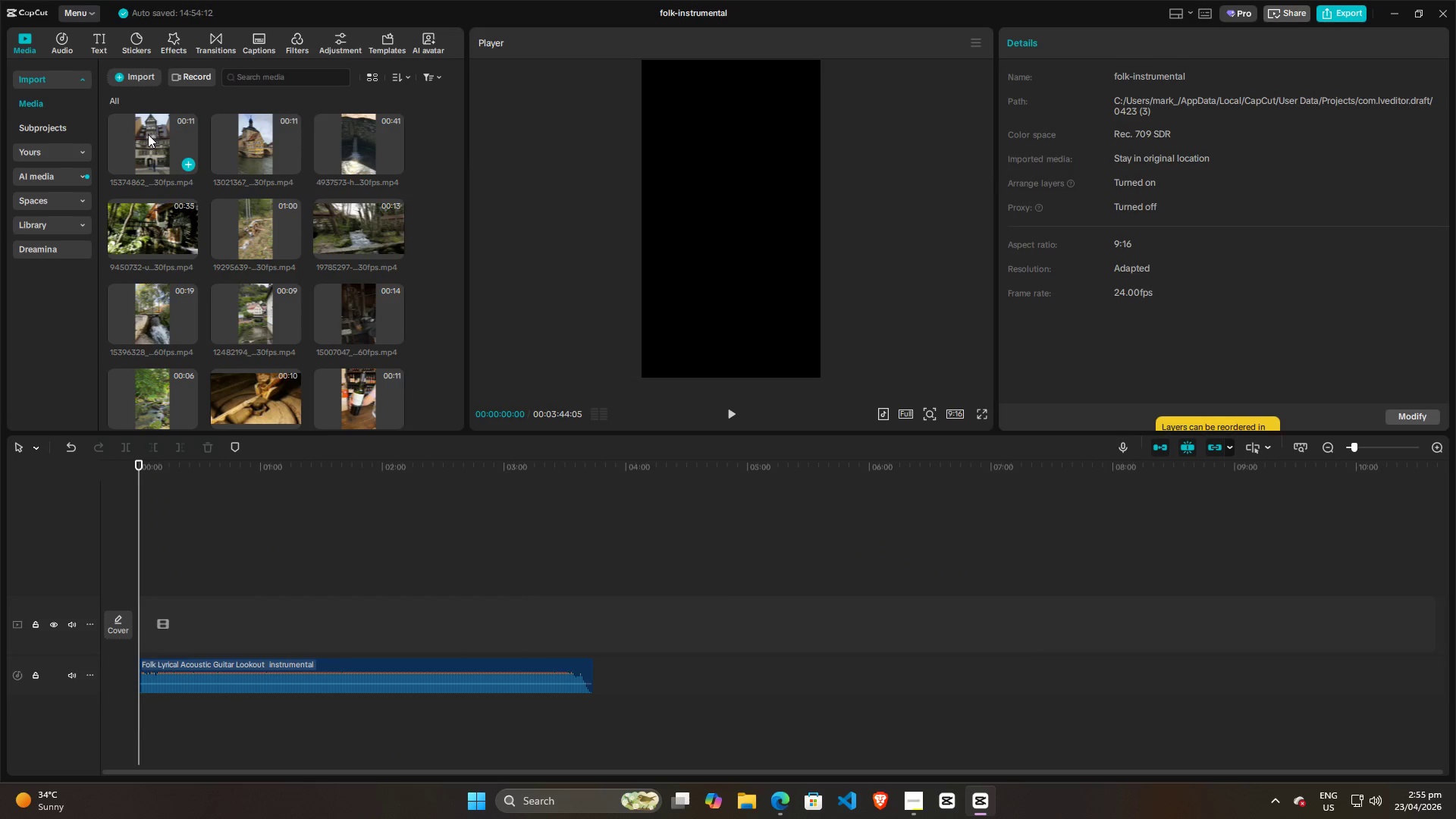 
wait(5.59)
 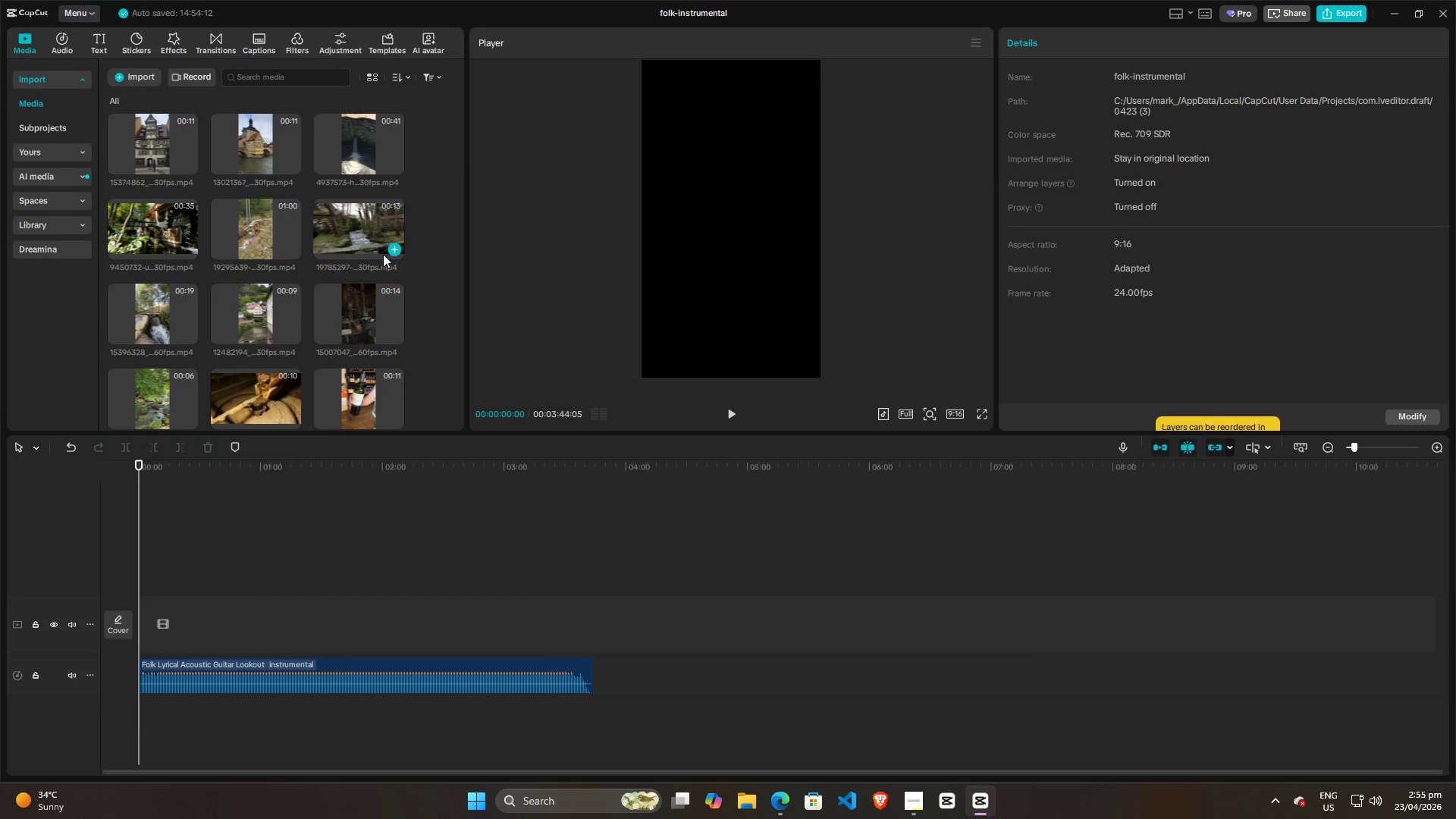 
left_click_drag(start_coordinate=[256, 313], to_coordinate=[136, 624])
 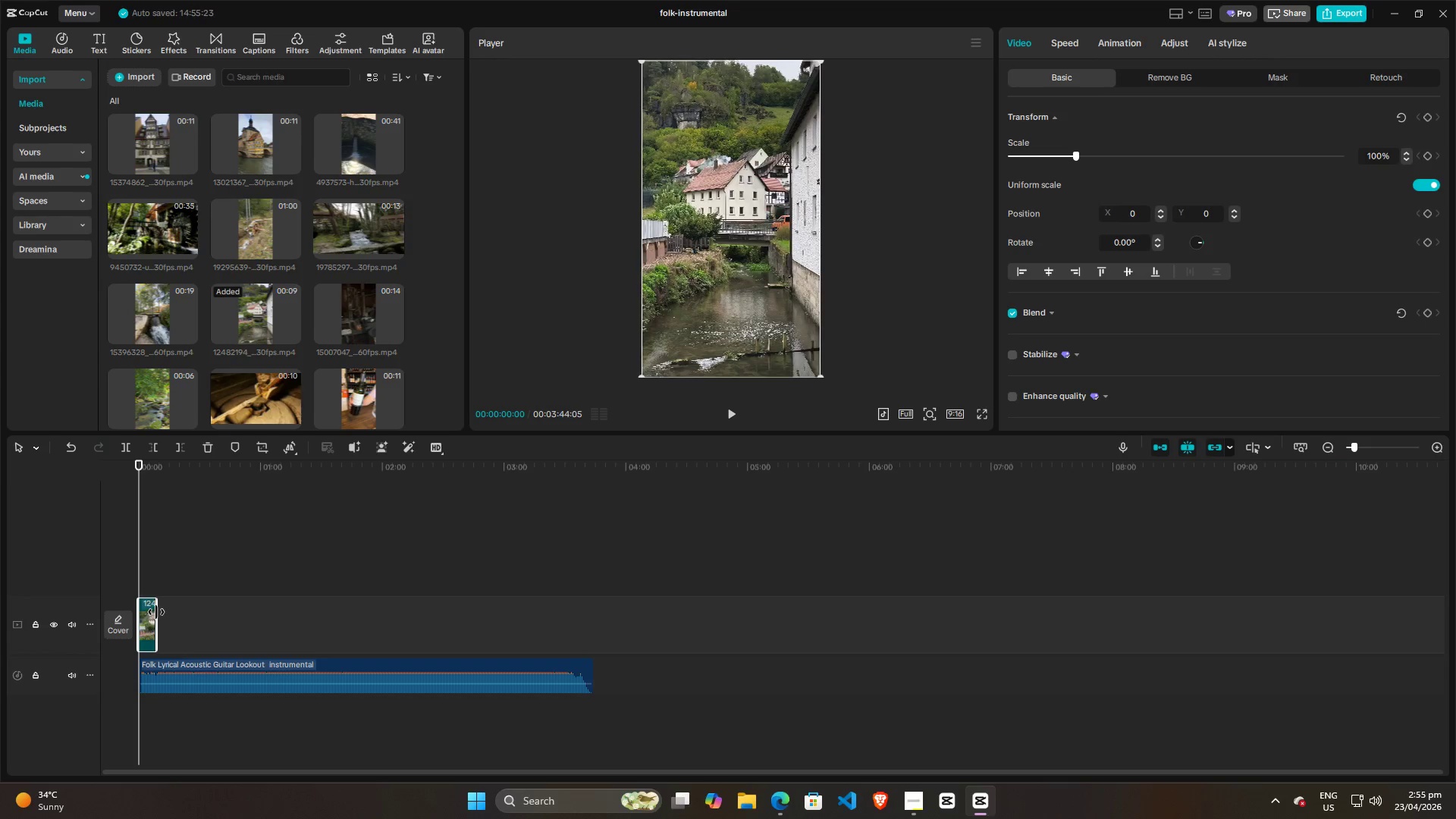 
key(Space)
 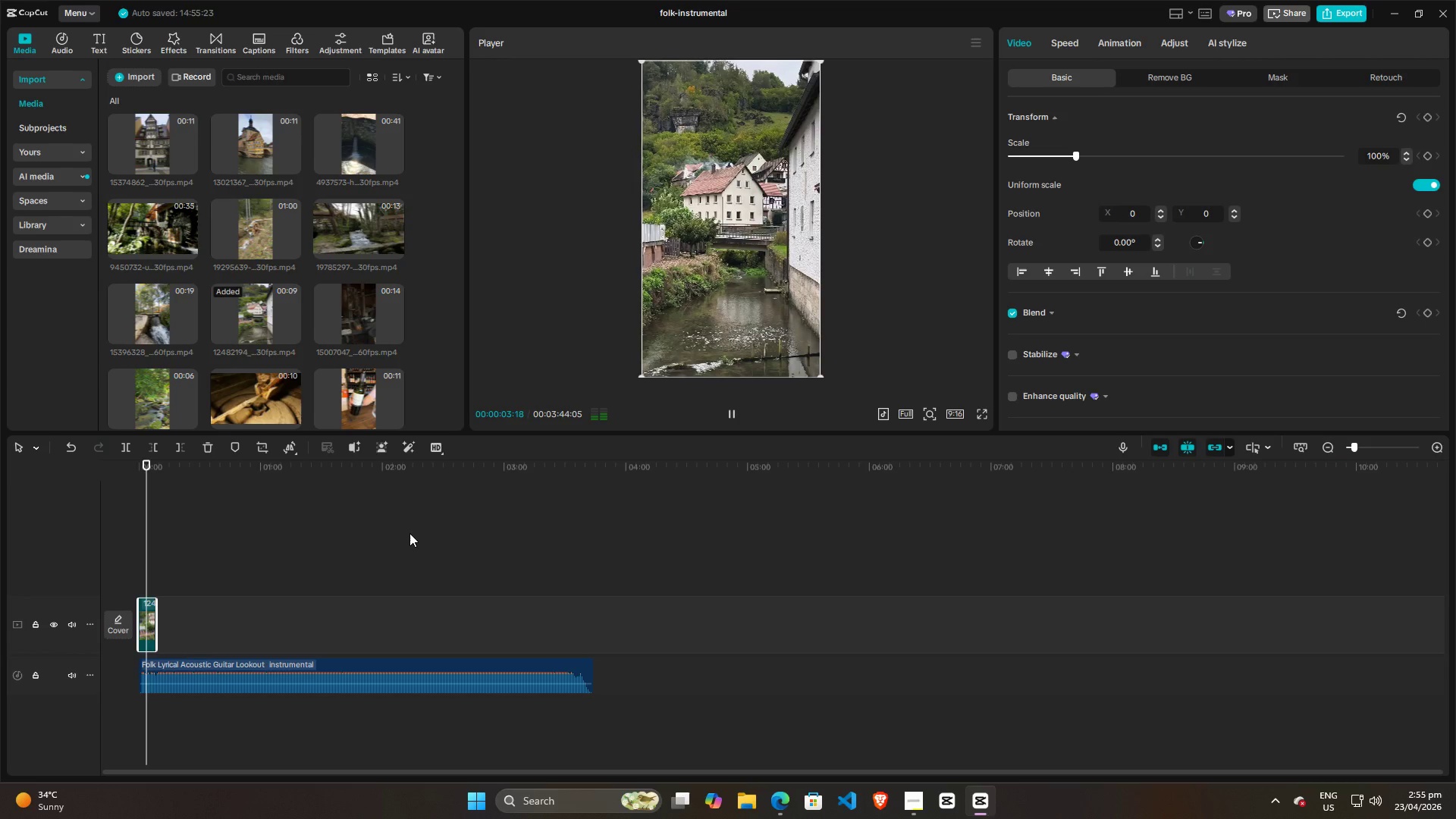 
key(Space)
 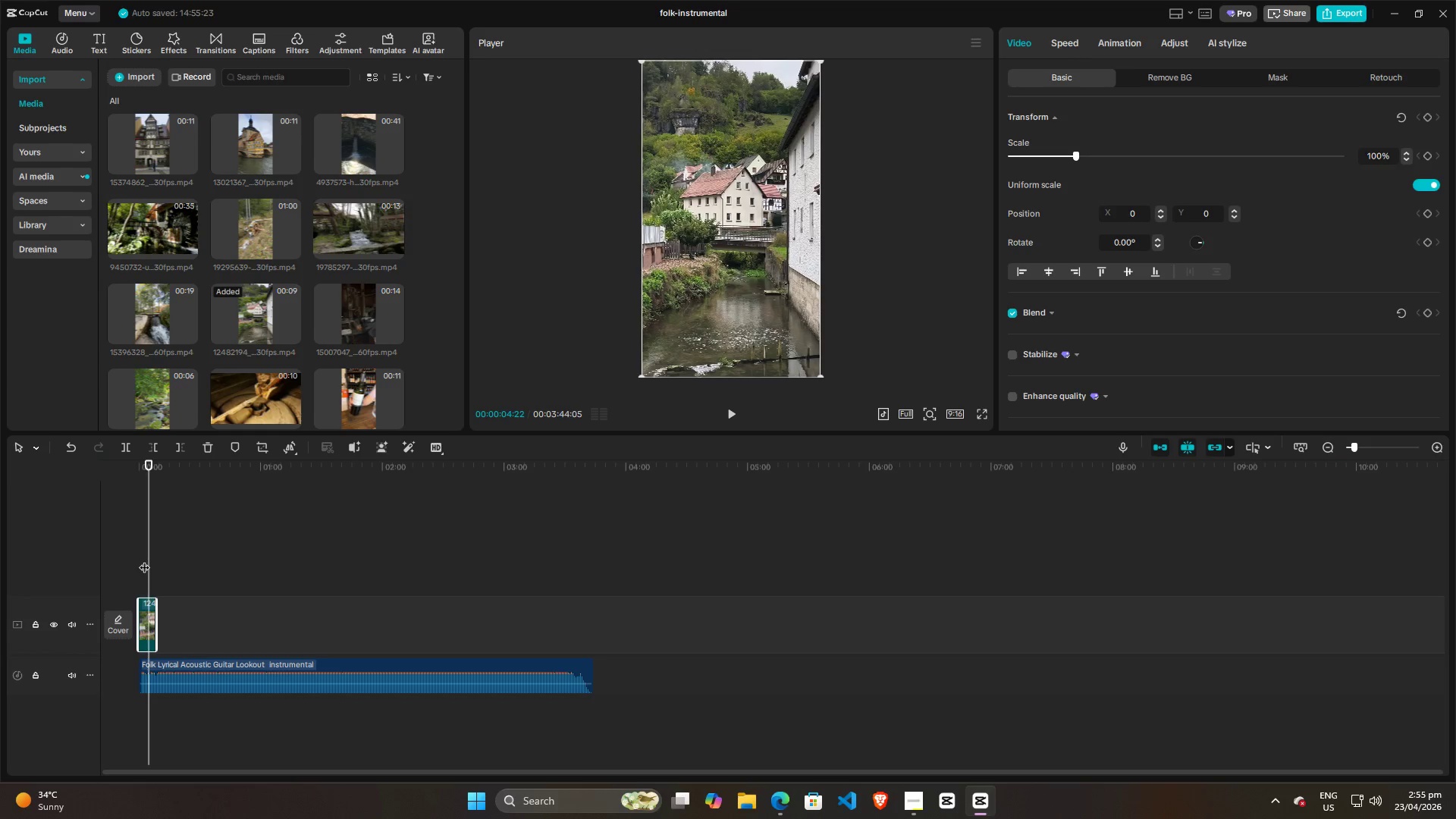 
left_click_drag(start_coordinate=[145, 560], to_coordinate=[117, 561])
 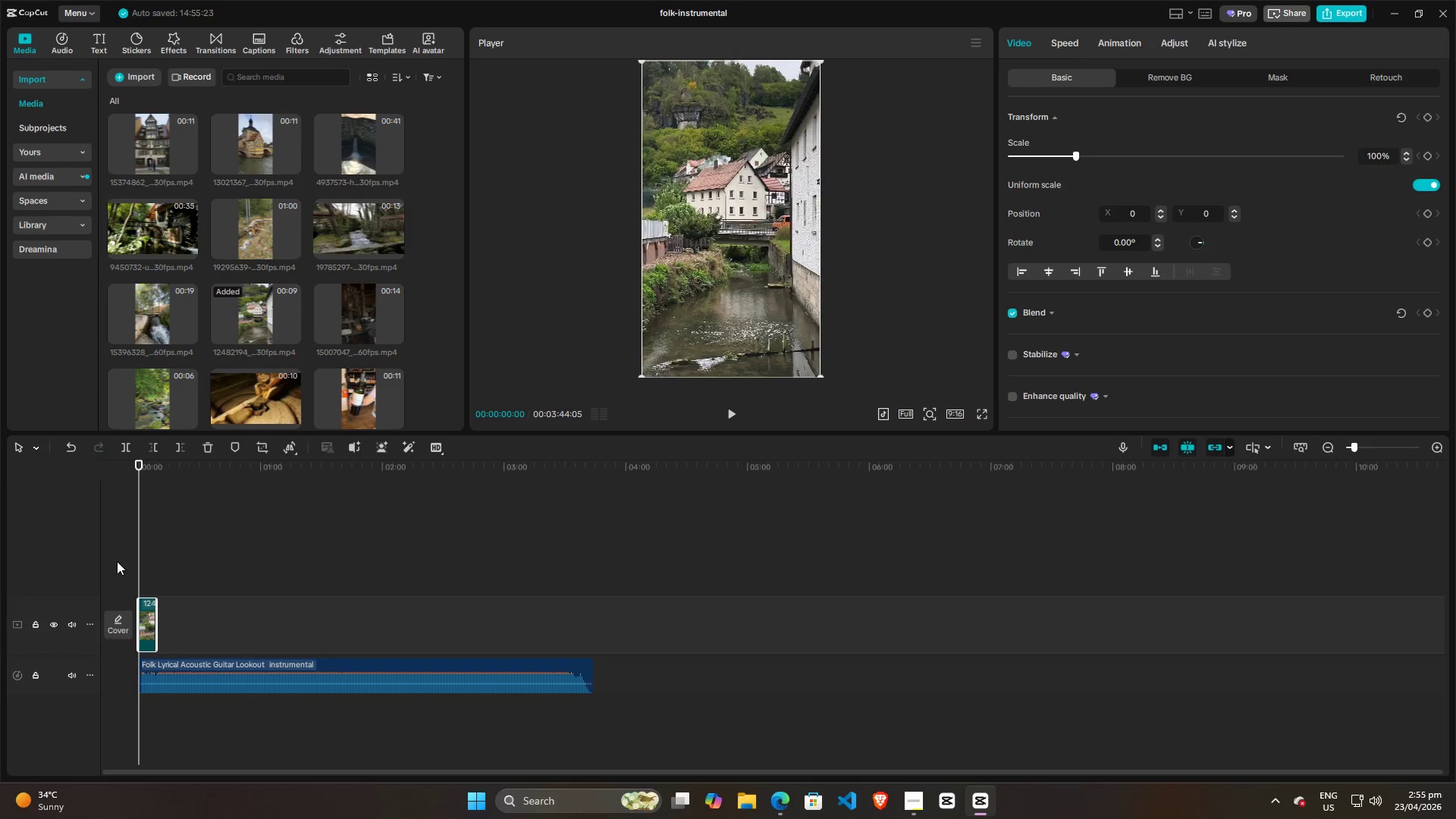 
key(Space)
 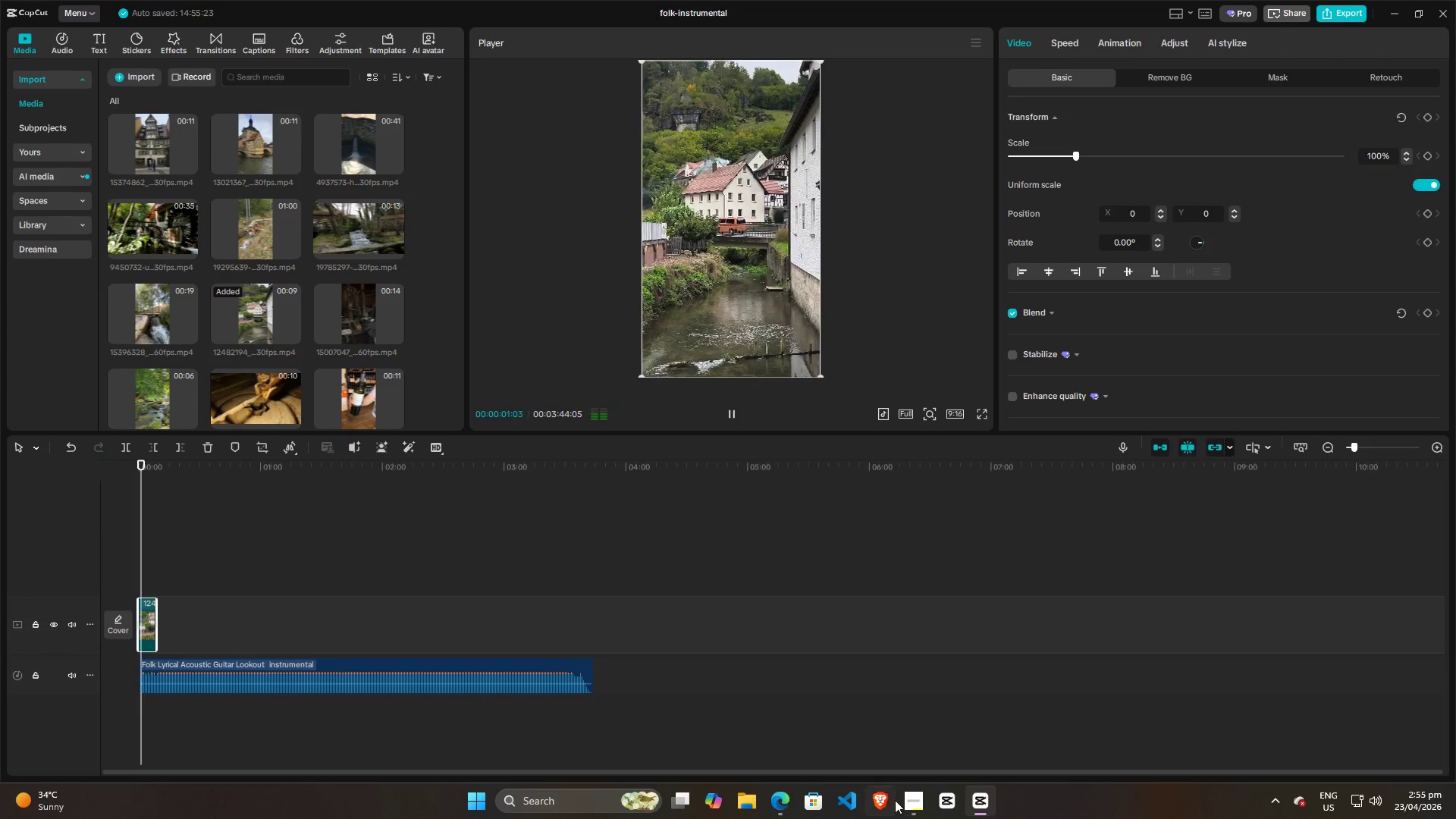 
left_click([913, 808])